 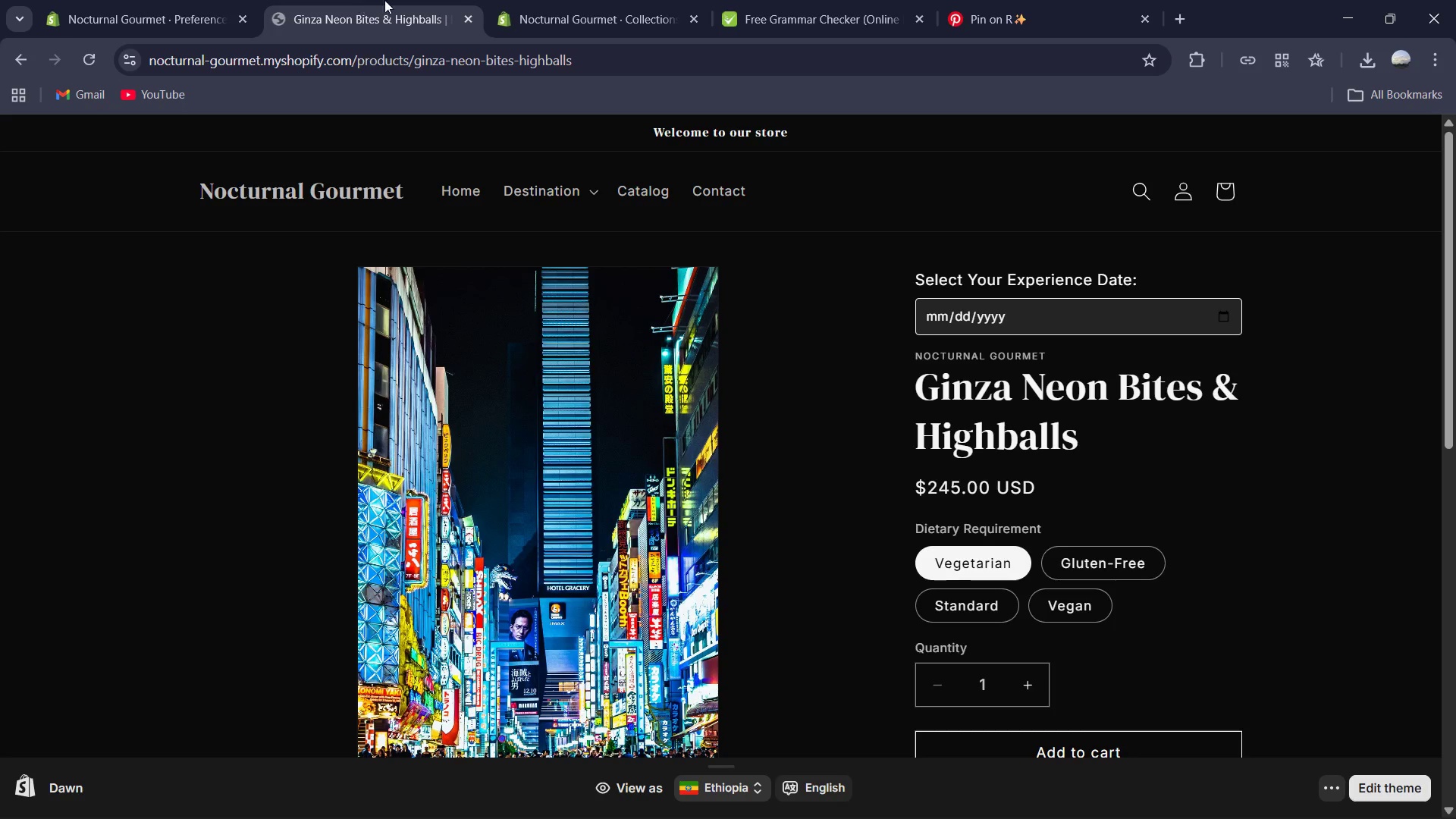 
left_click([584, 0])
 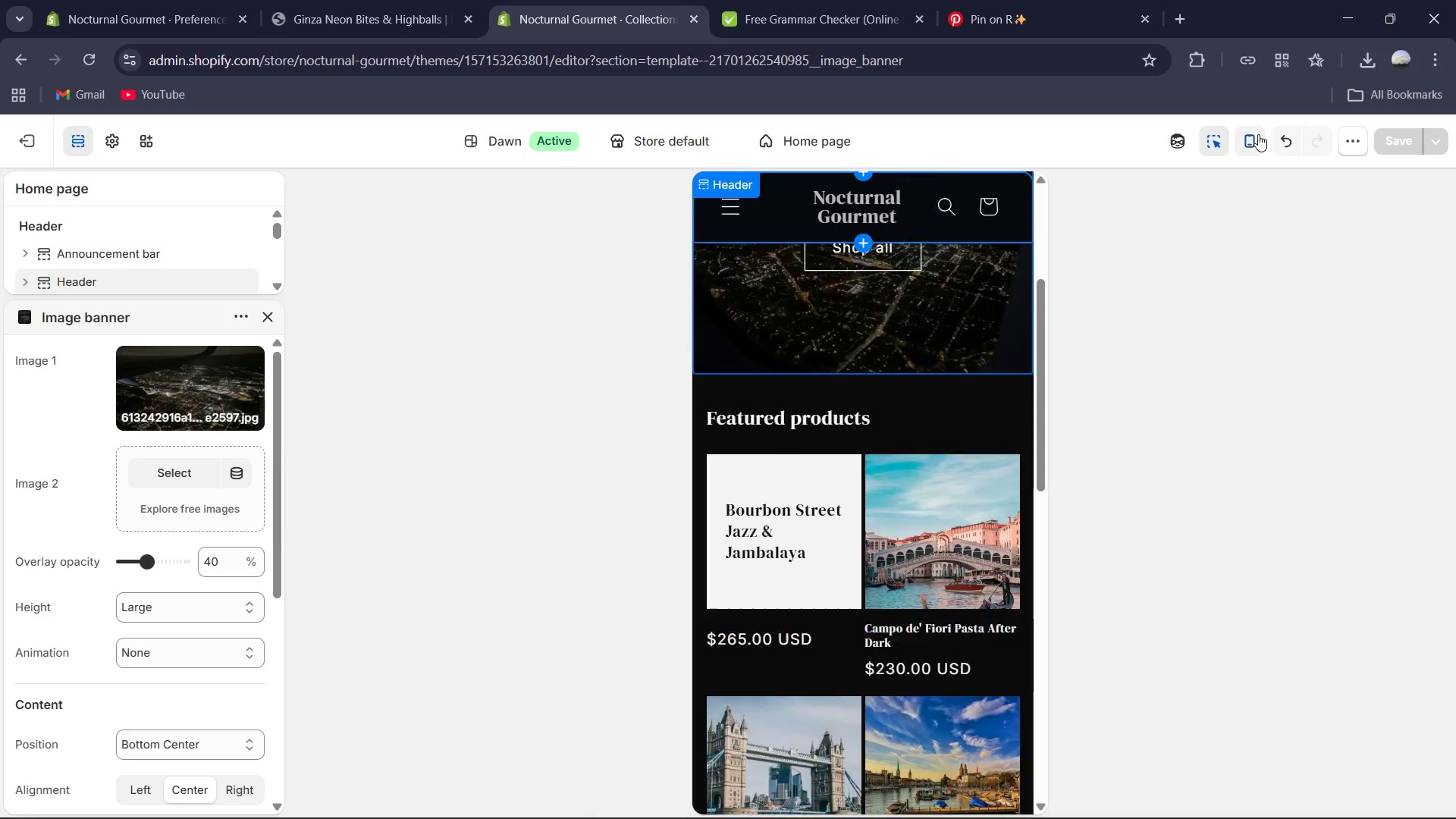 
scroll: coordinate [1146, 331], scroll_direction: up, amount: 2.0
 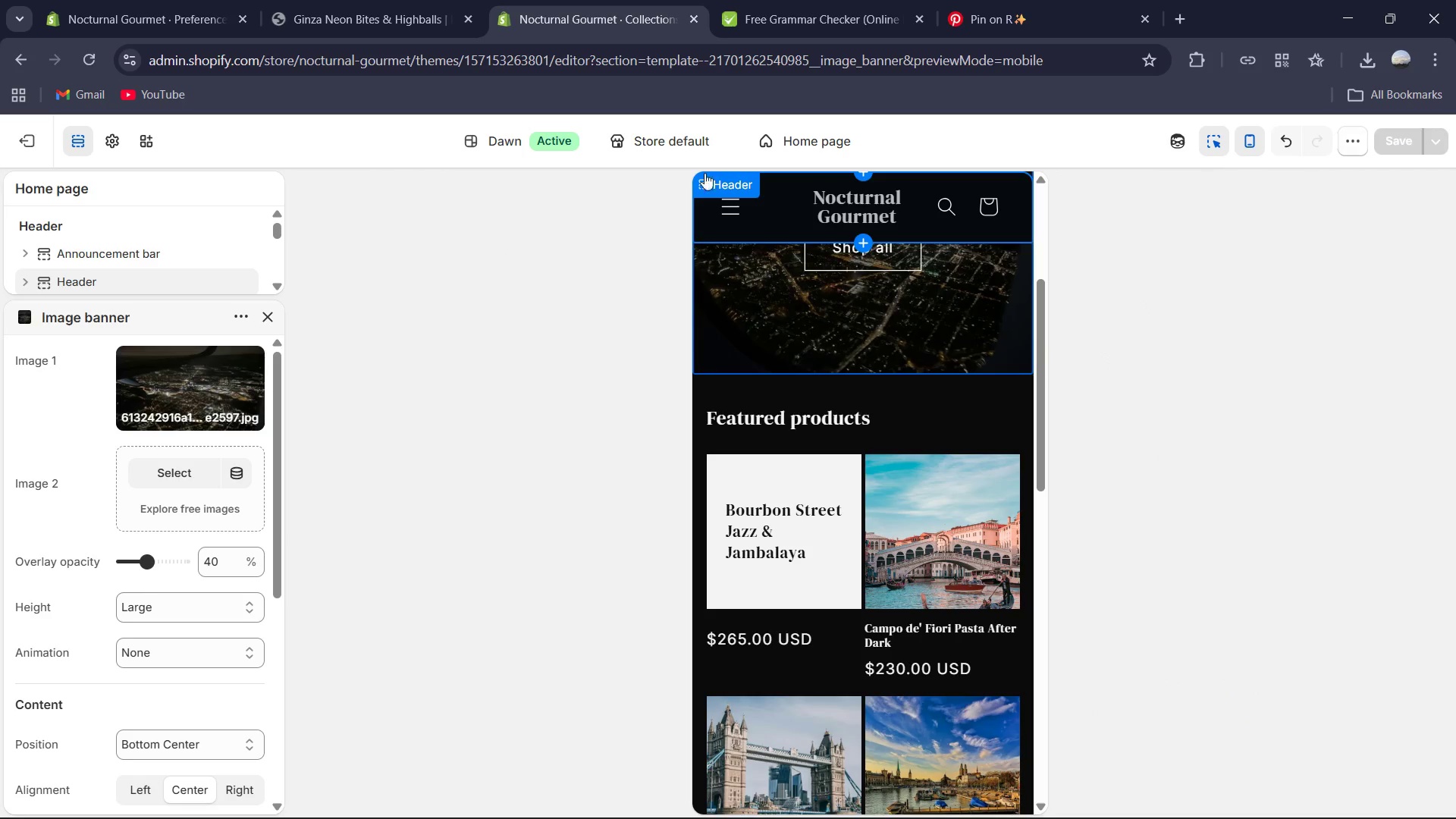 
left_click([616, 248])
 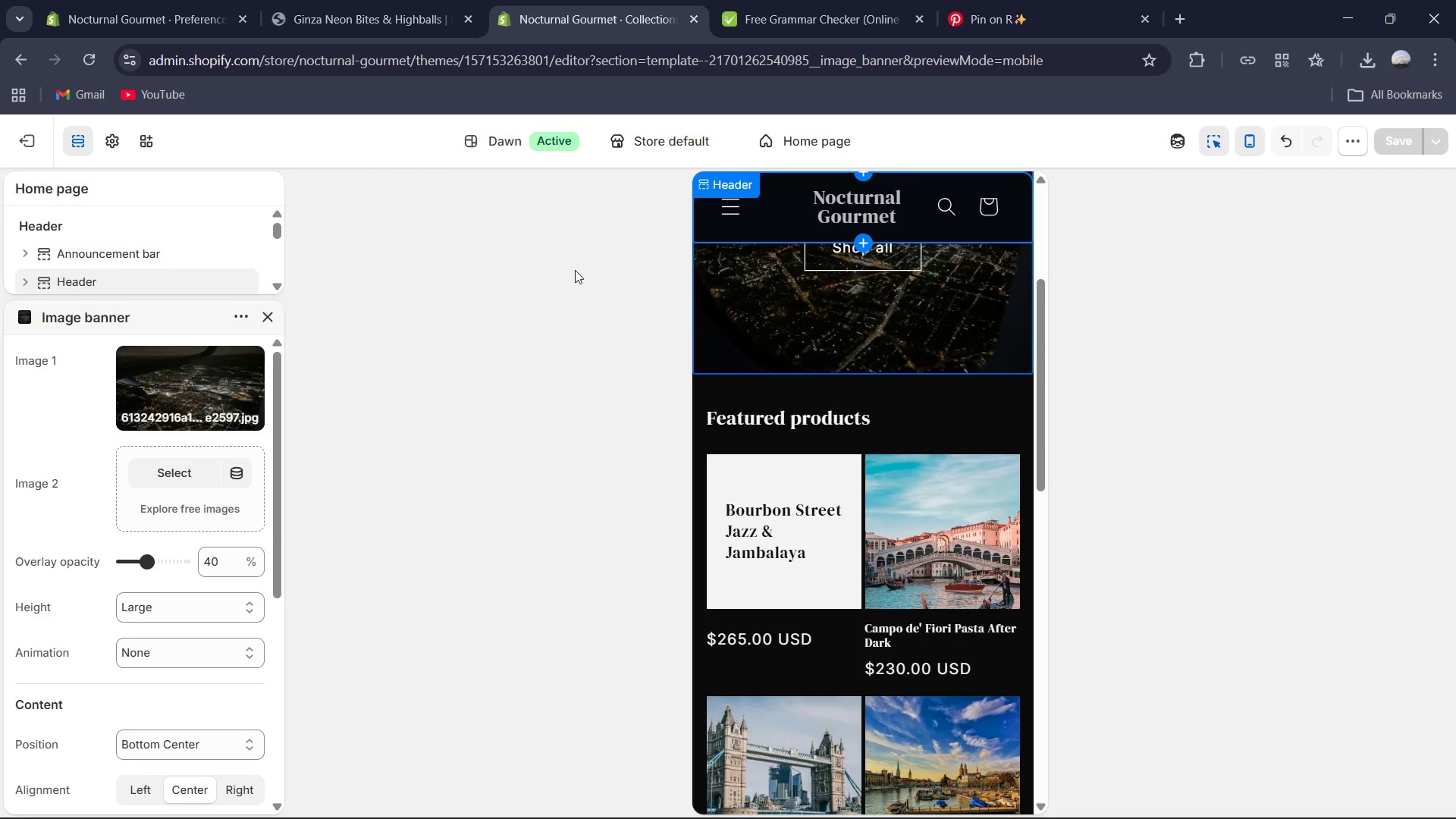 
scroll: coordinate [678, 372], scroll_direction: down, amount: 1.0
 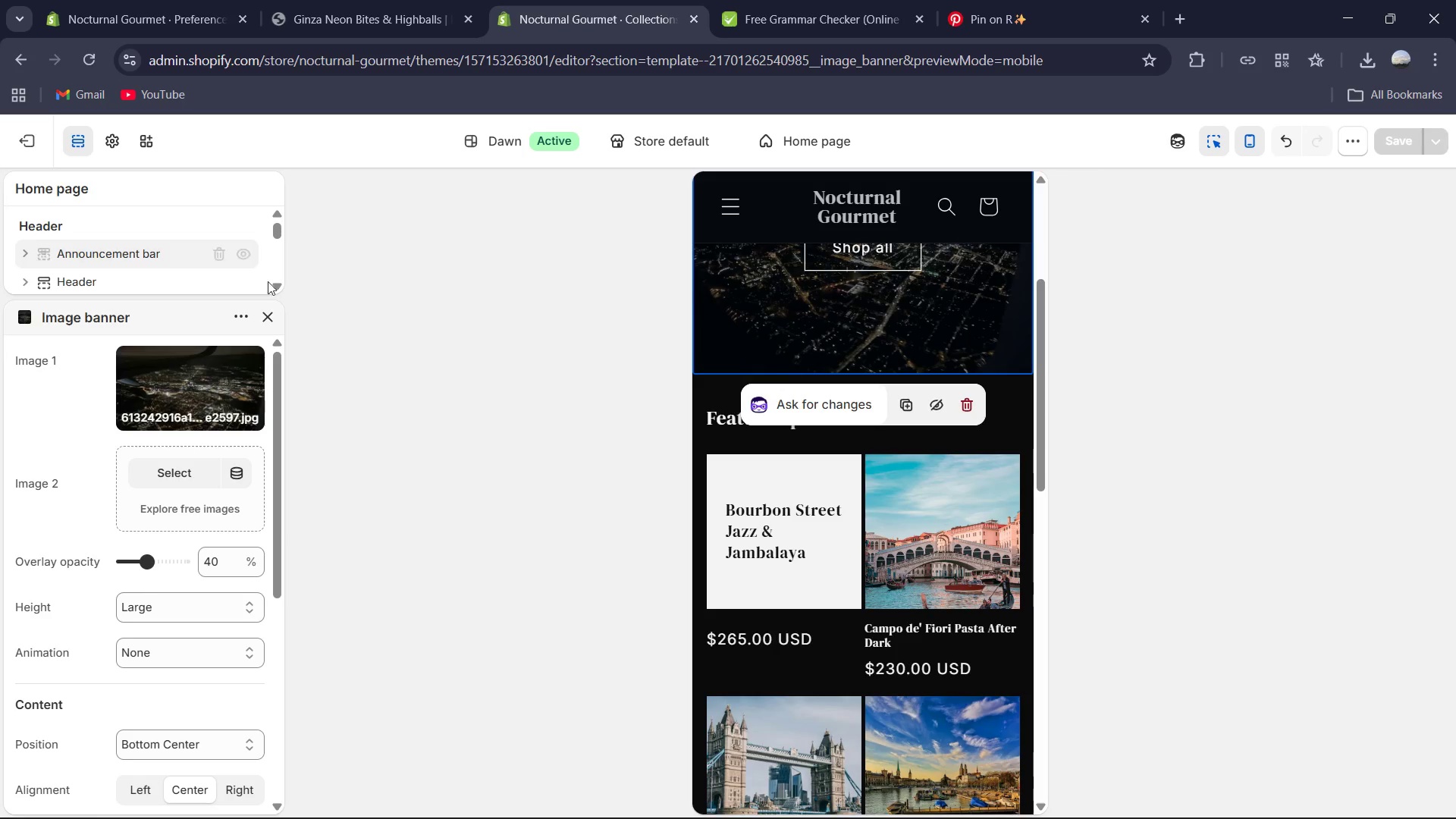 
left_click([262, 324])
 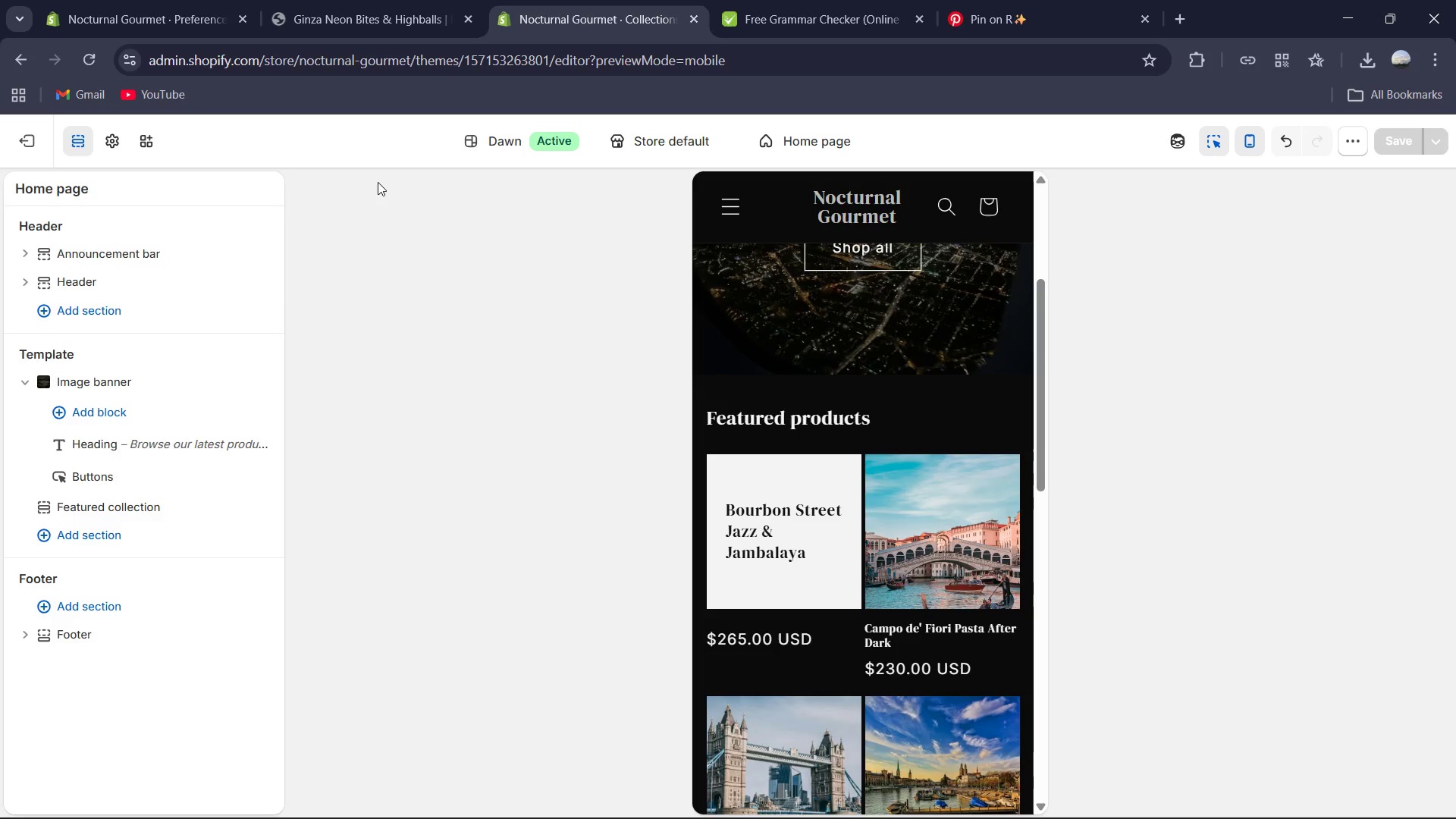 
scroll: coordinate [898, 350], scroll_direction: up, amount: 4.0
 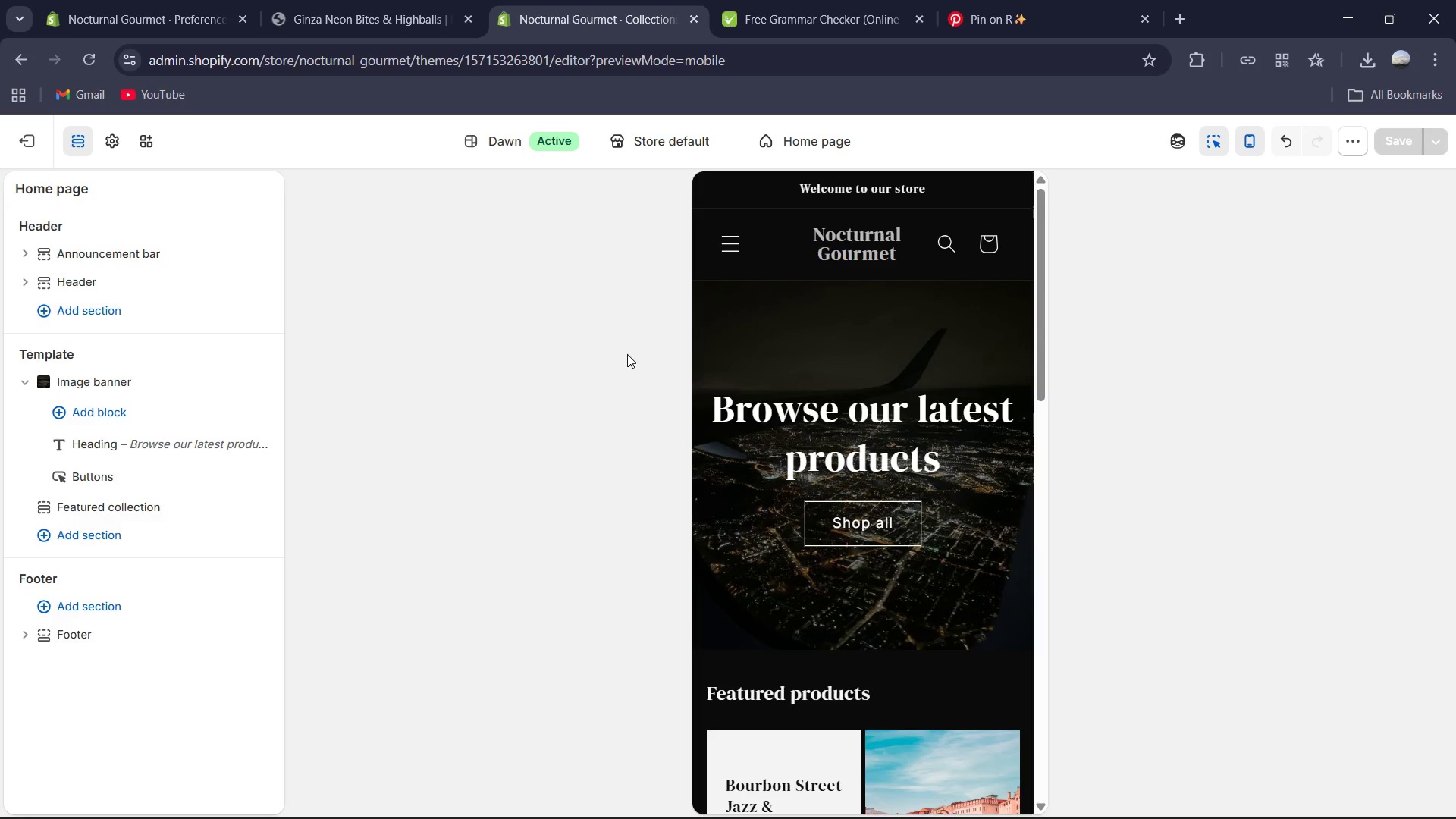 
wait(6.95)
 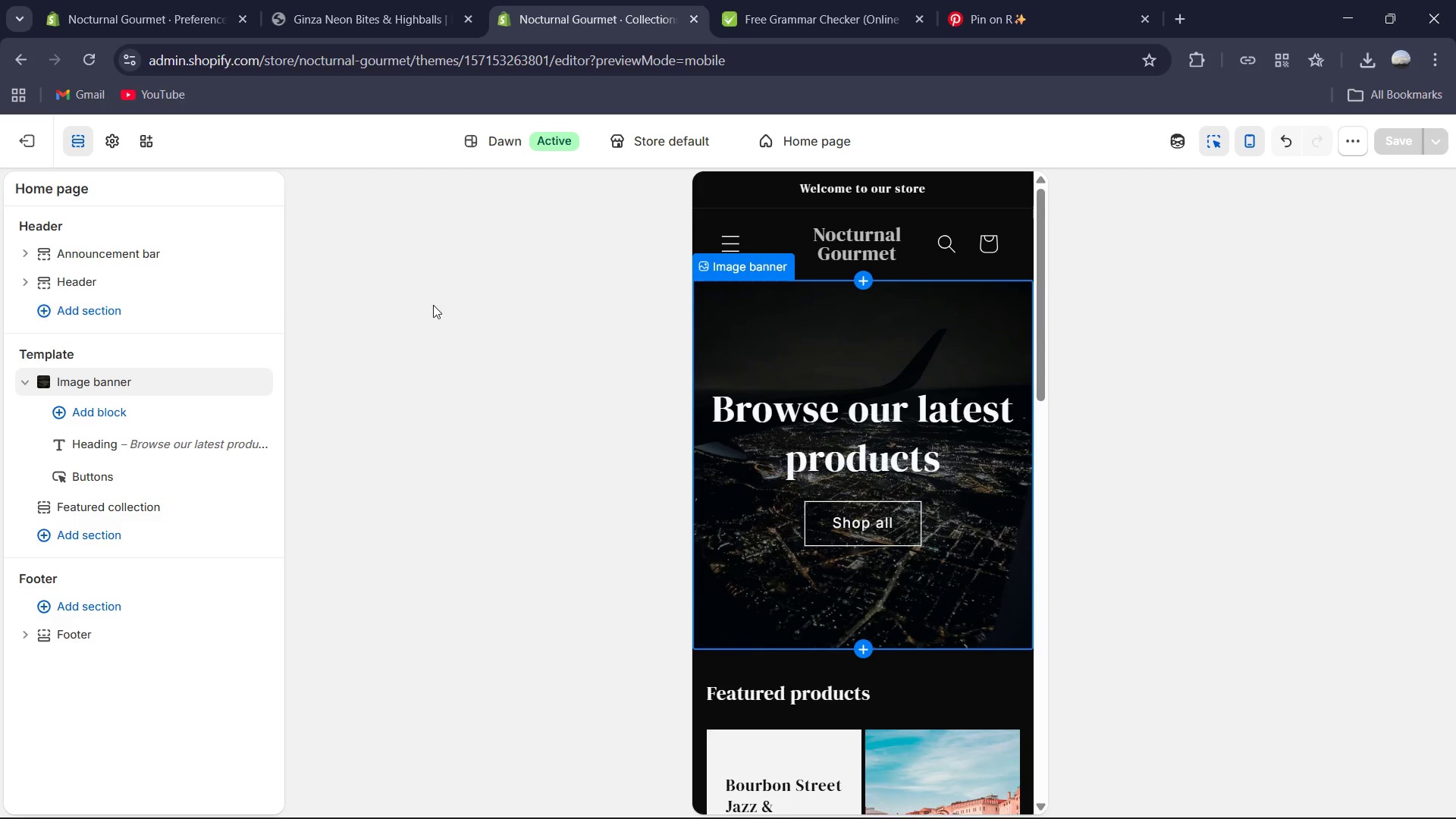 
key(PrintScreen)
 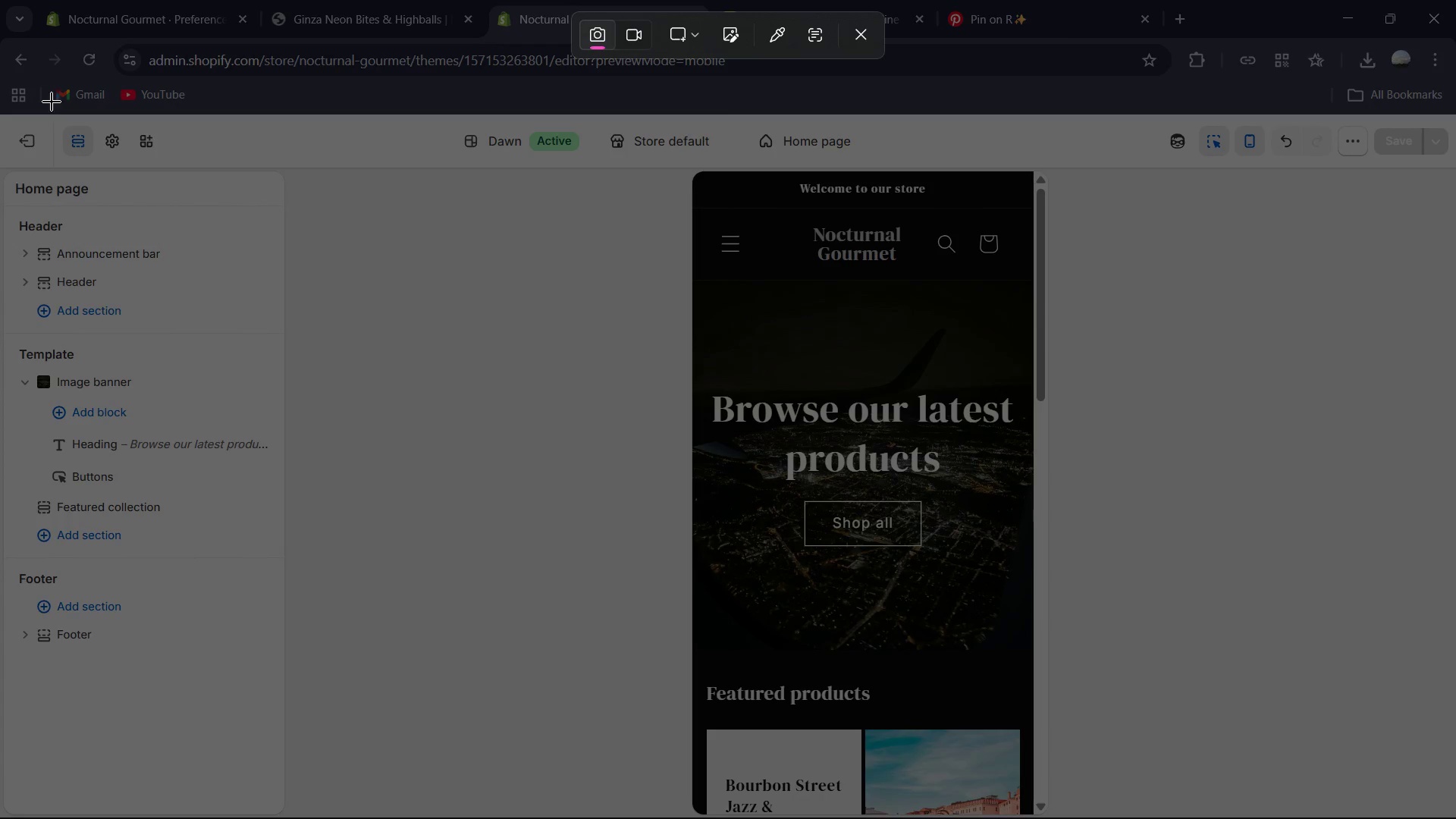 
left_click_drag(start_coordinate=[16, 118], to_coordinate=[1455, 817])
 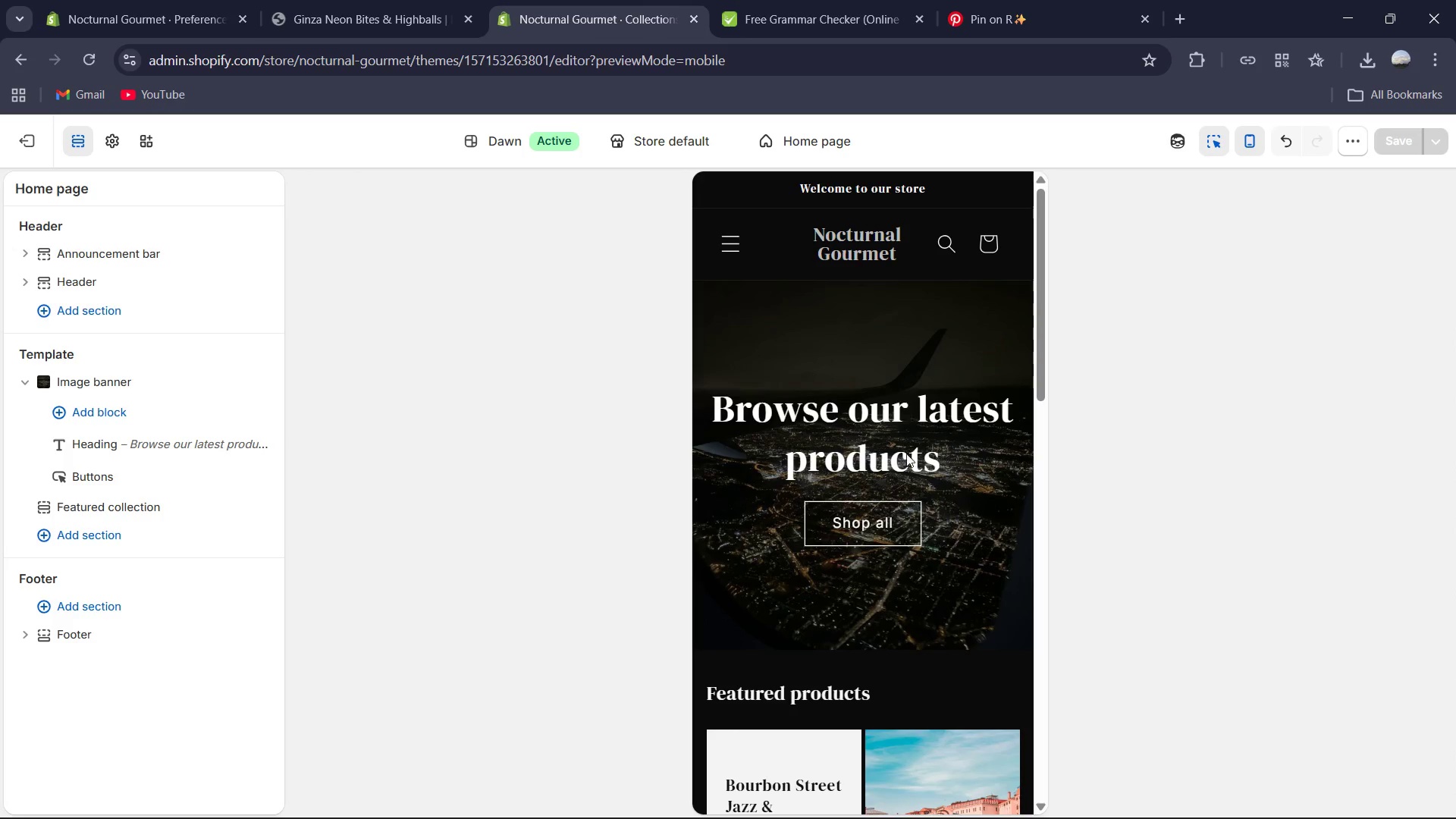 
scroll: coordinate [901, 456], scroll_direction: down, amount: 3.0
 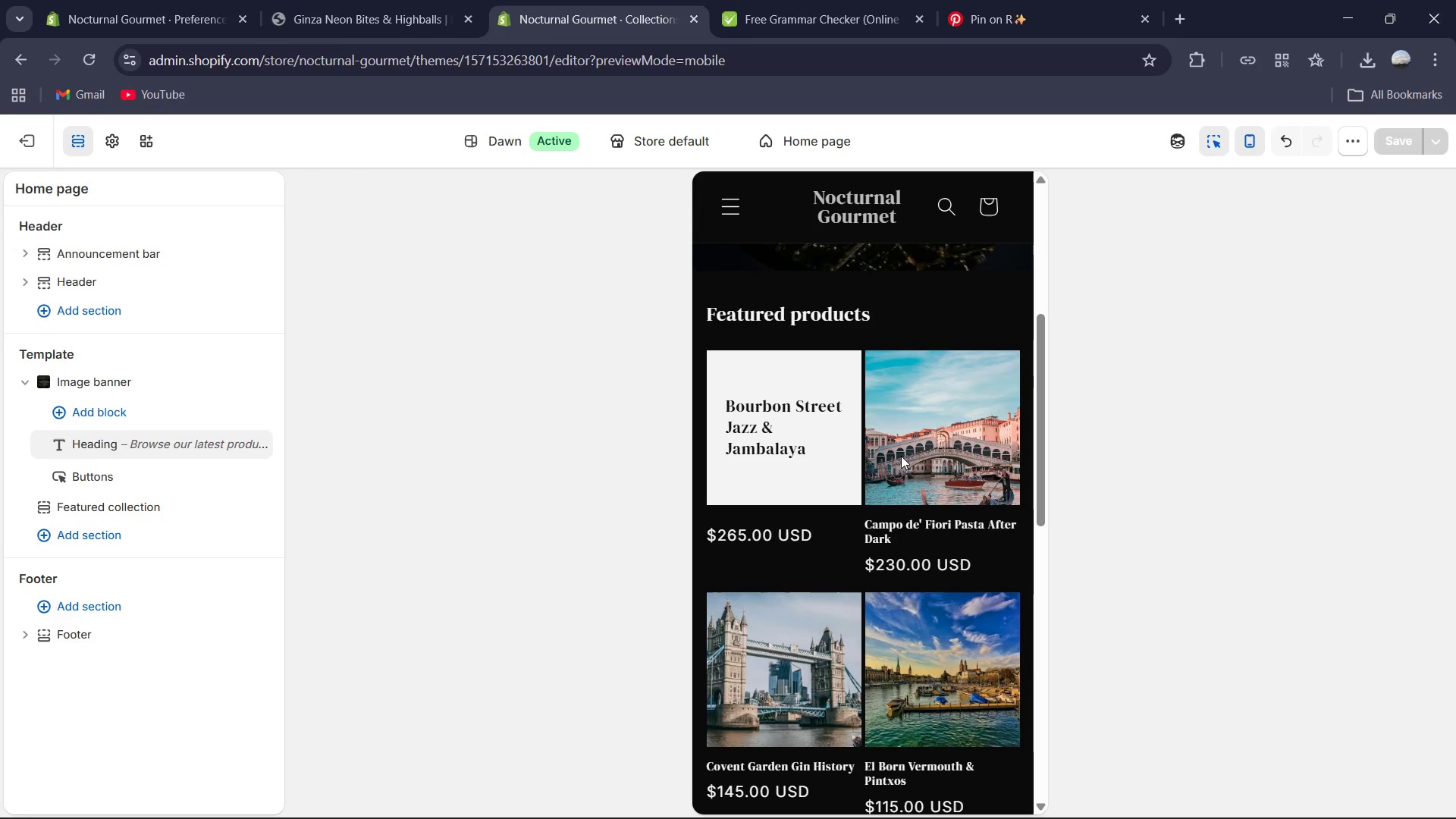 
key(PrintScreen)
 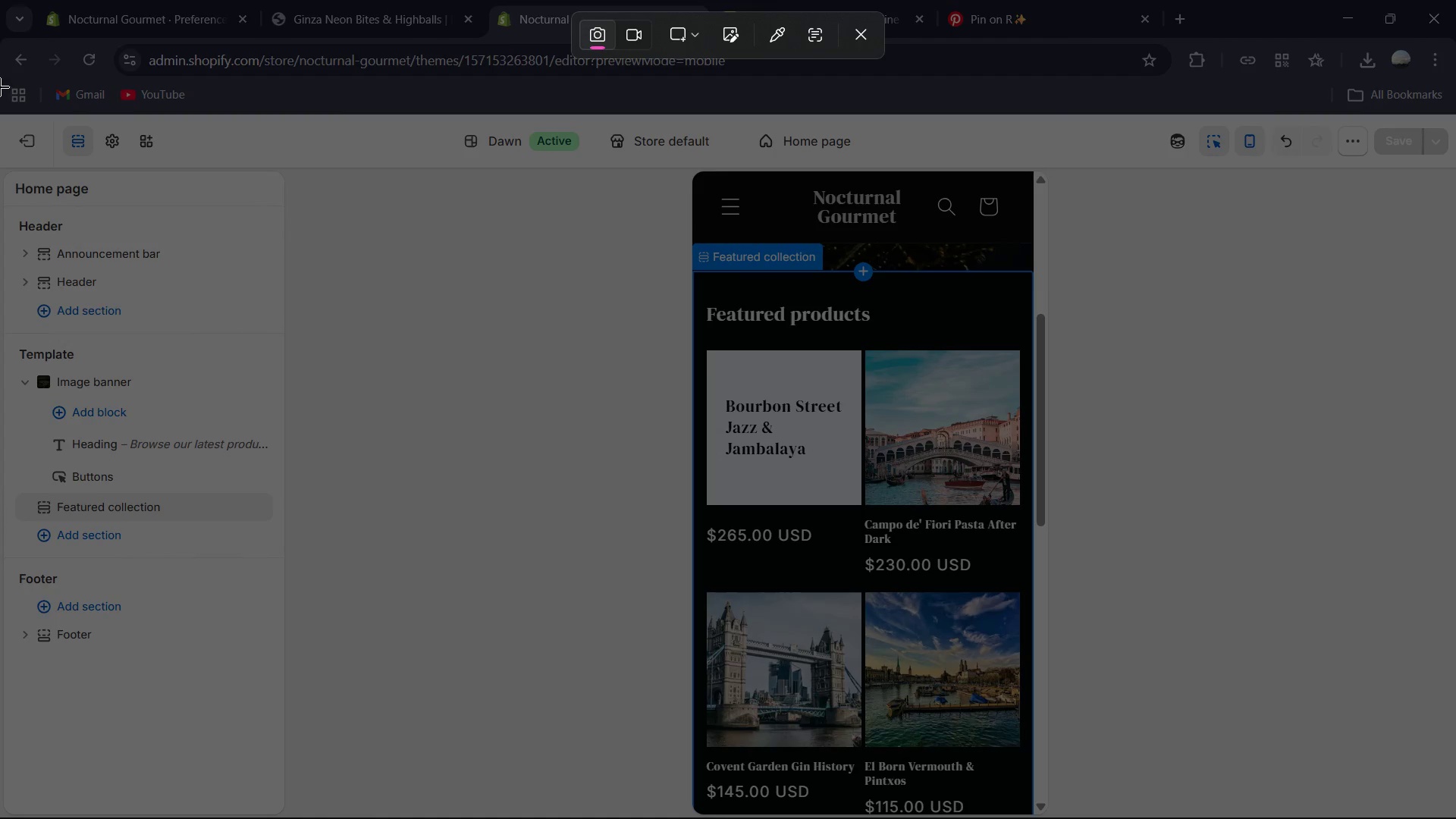 
left_click_drag(start_coordinate=[0, 101], to_coordinate=[1455, 818])
 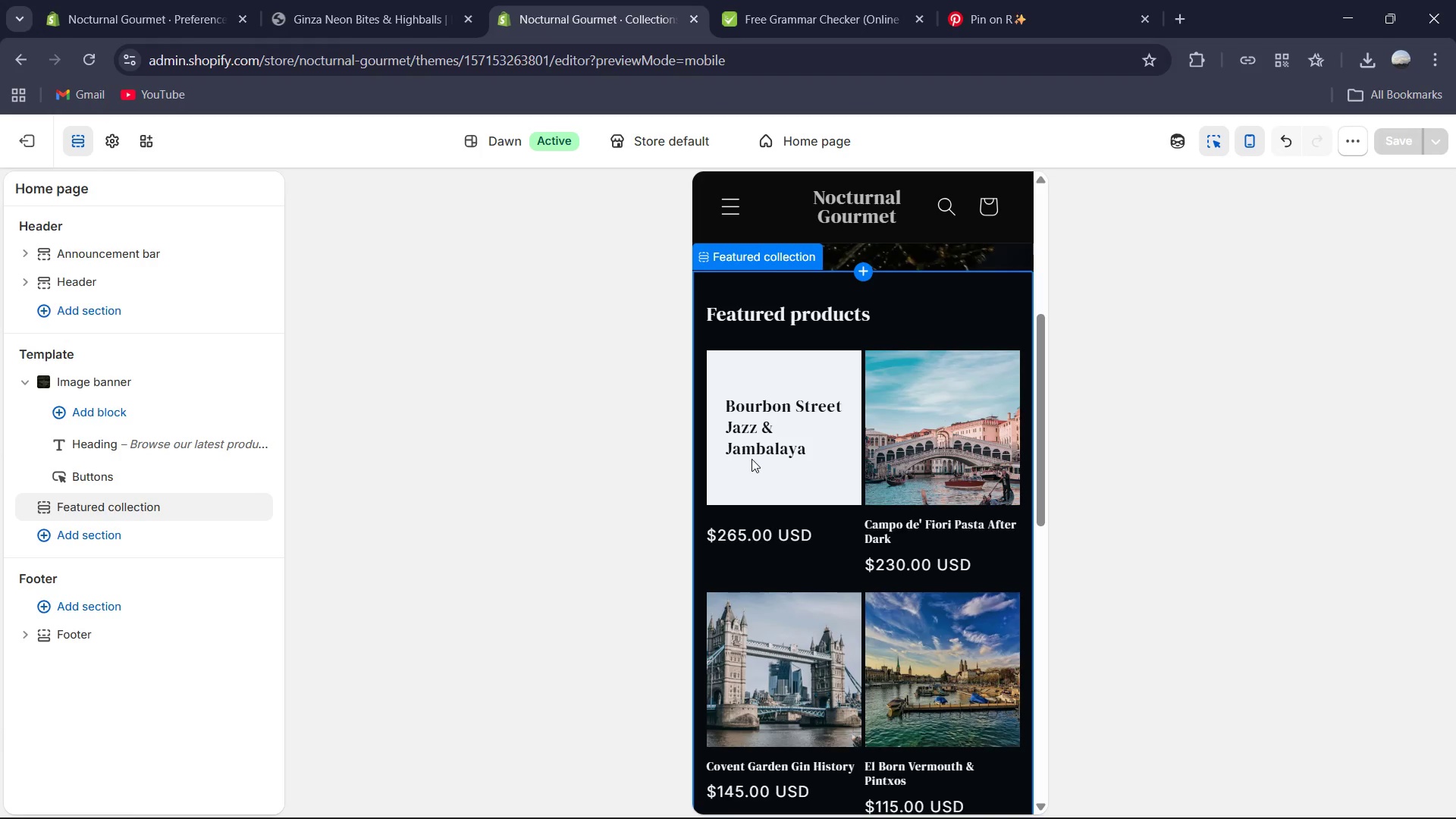 
scroll: coordinate [765, 457], scroll_direction: down, amount: 9.0
 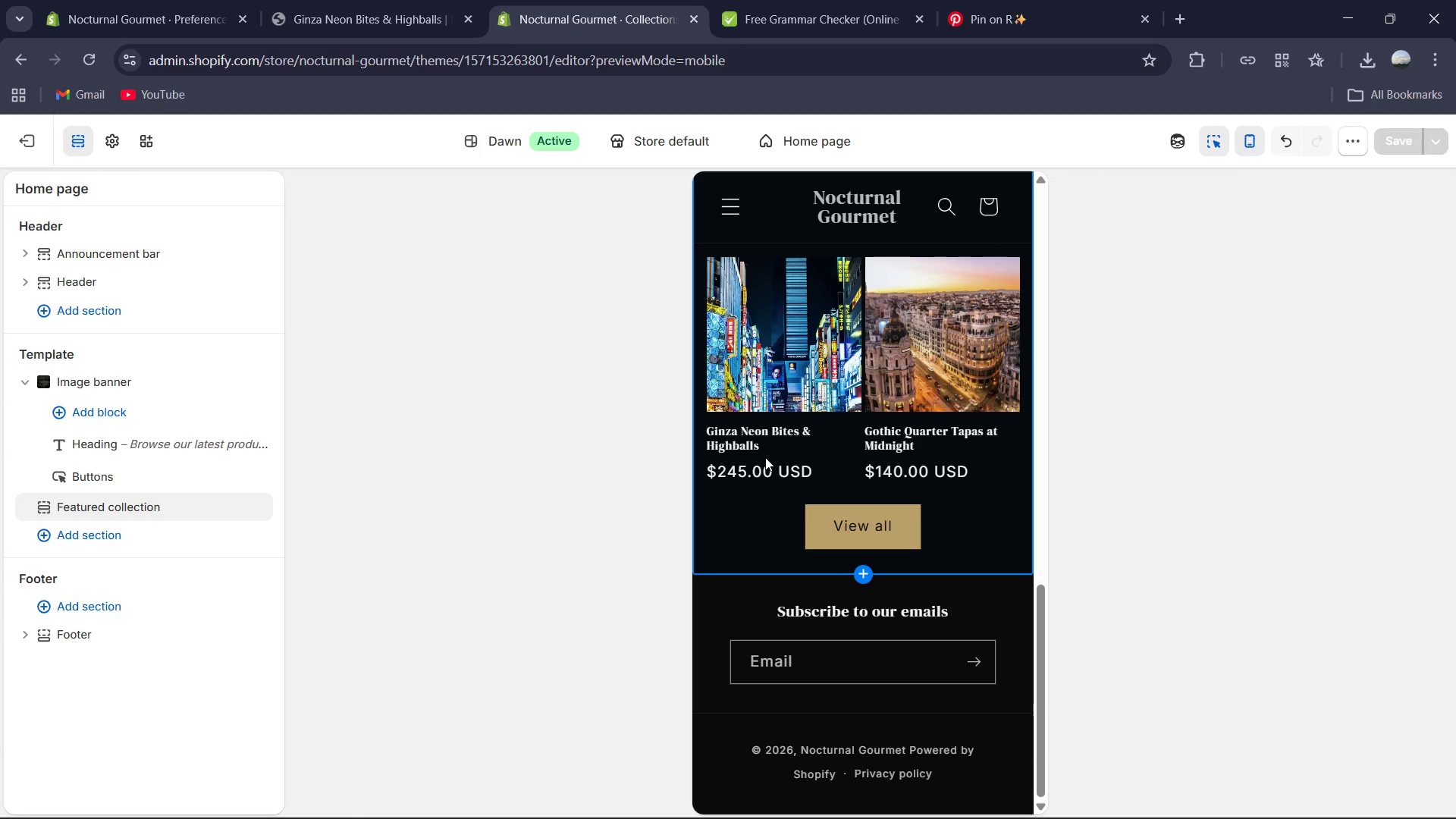 
scroll: coordinate [765, 457], scroll_direction: up, amount: 1.0
 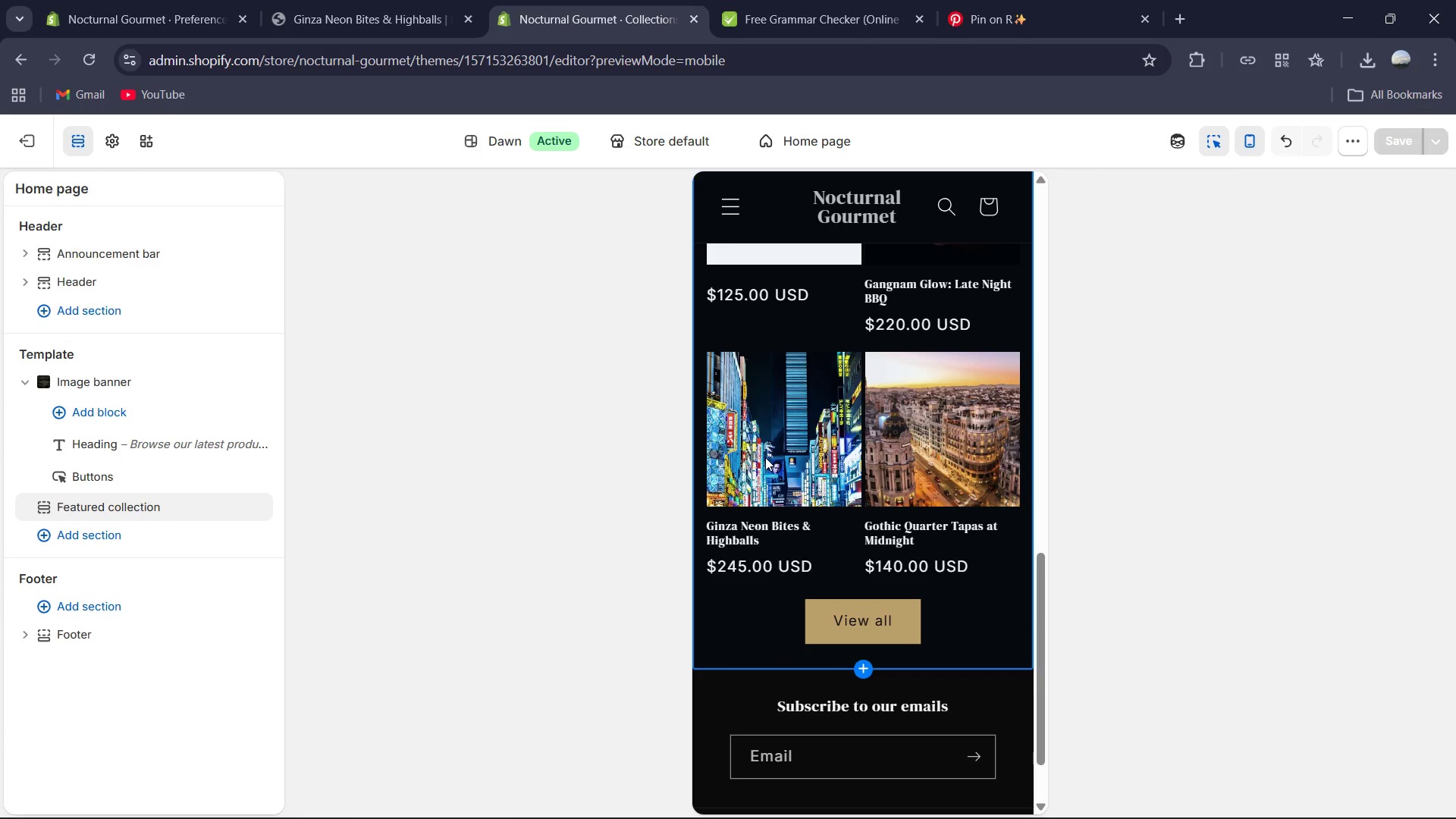 
scroll: coordinate [1174, 240], scroll_direction: down, amount: 1.0
 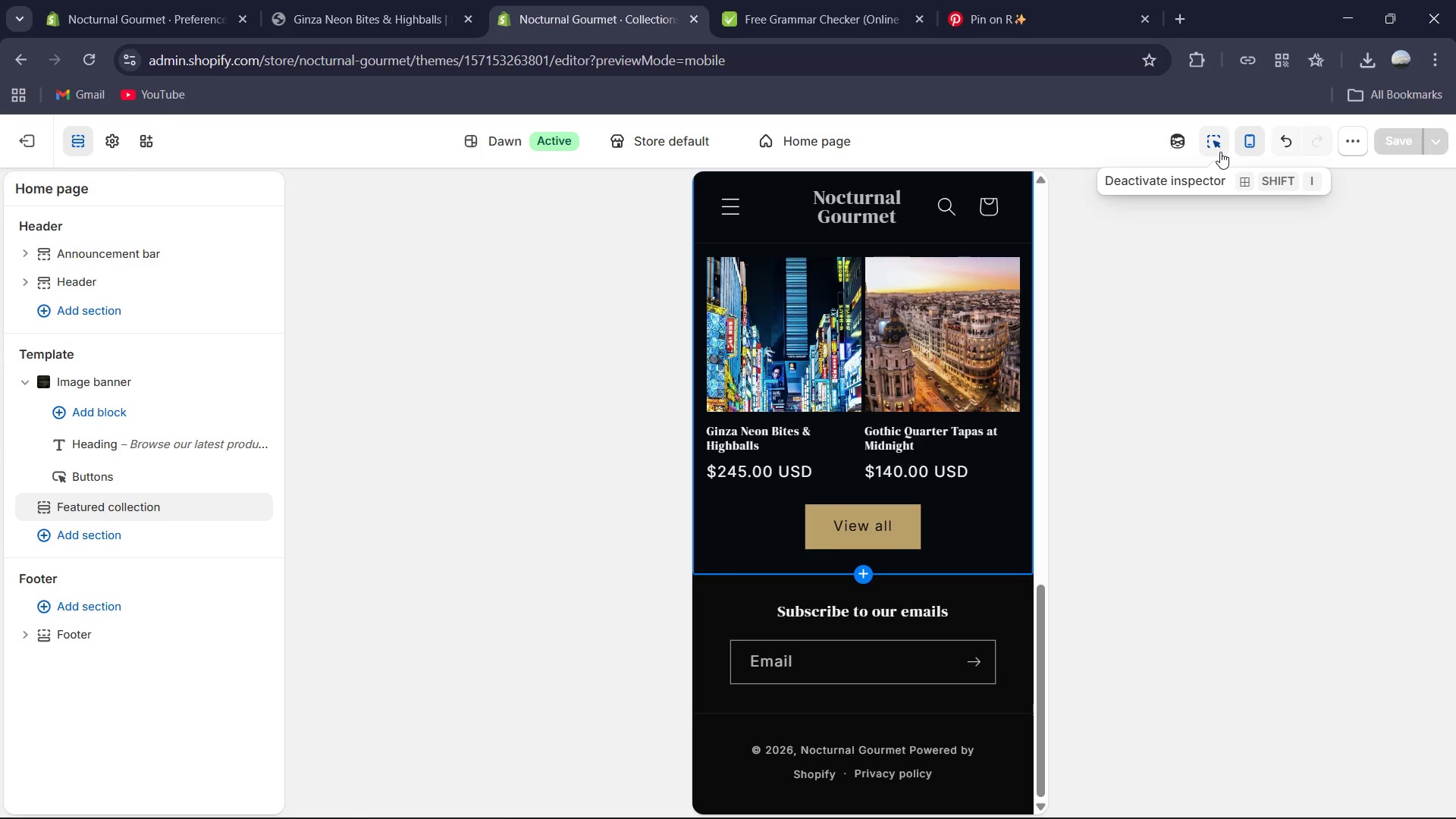 
left_click([1220, 152])
 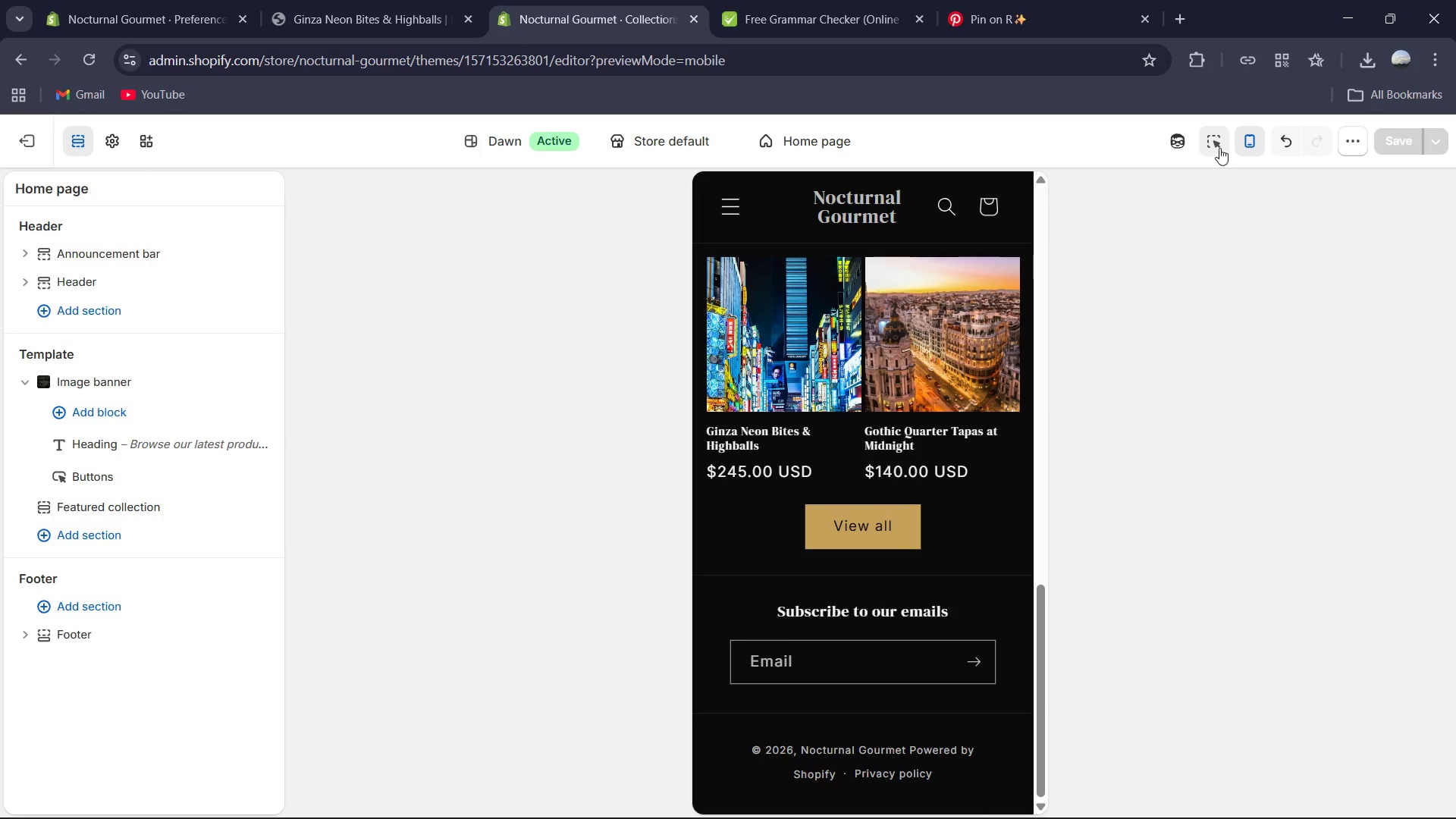 
left_click([1219, 143])
 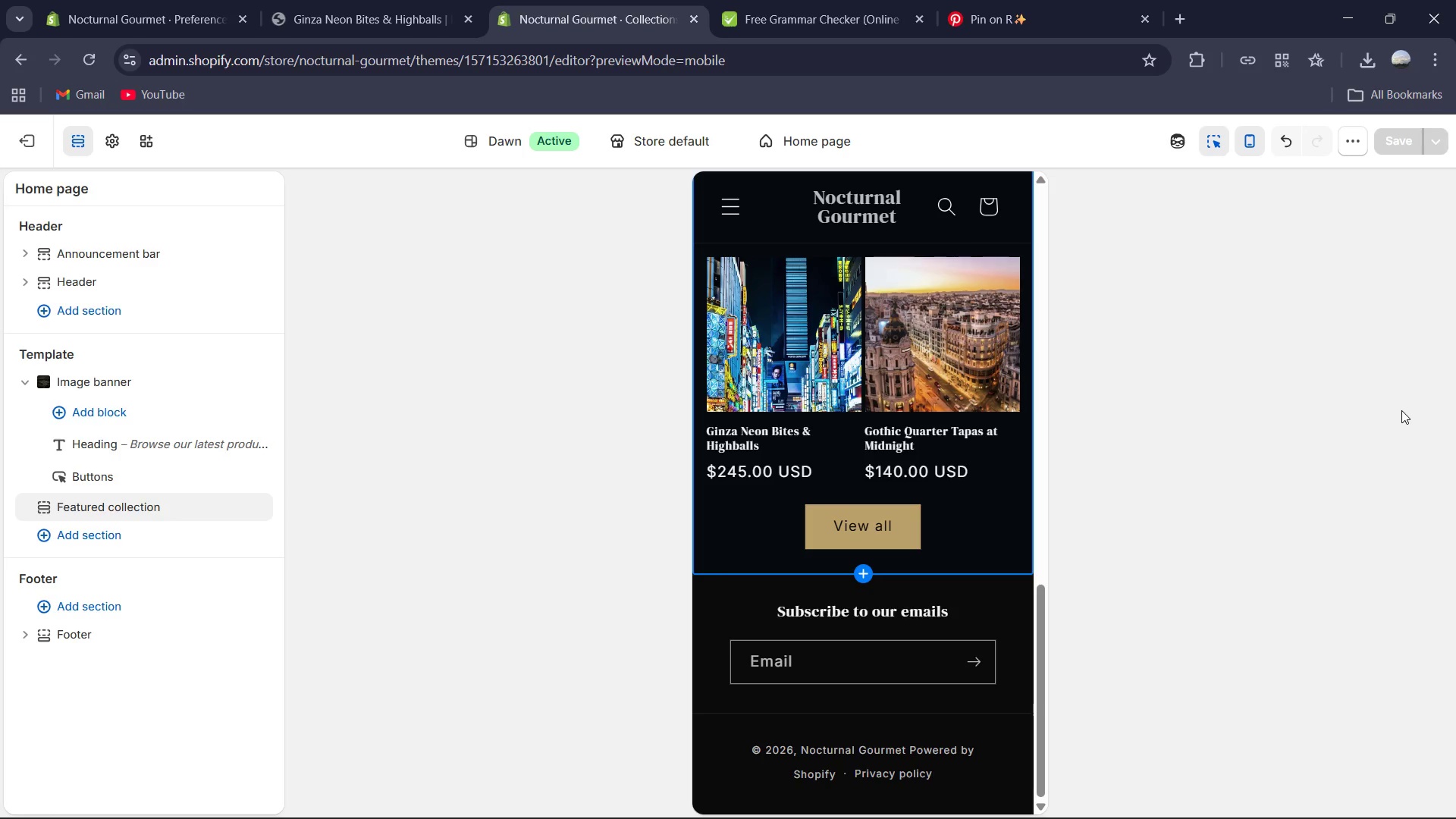 
wait(6.19)
 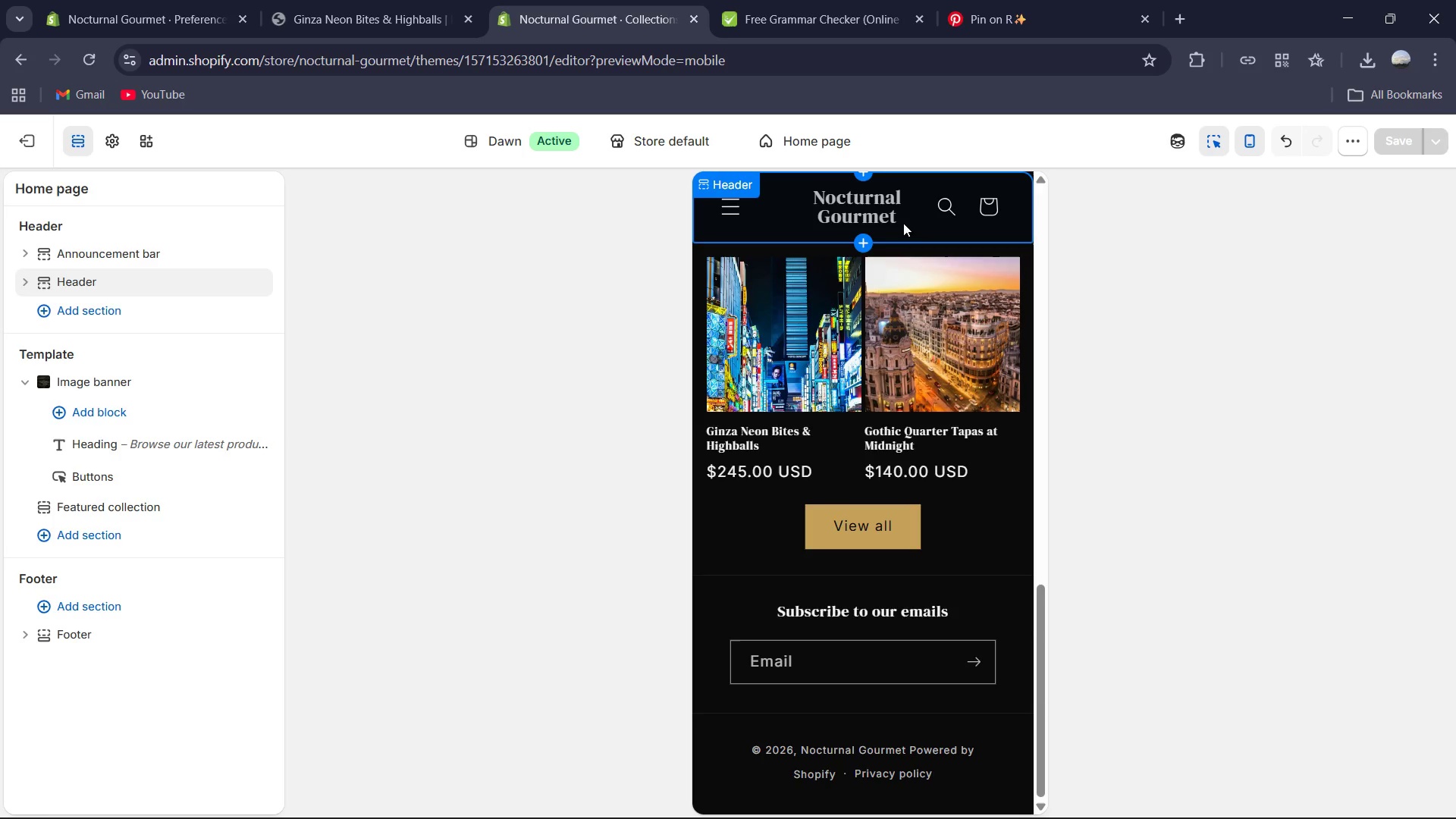 
left_click([1386, 410])
 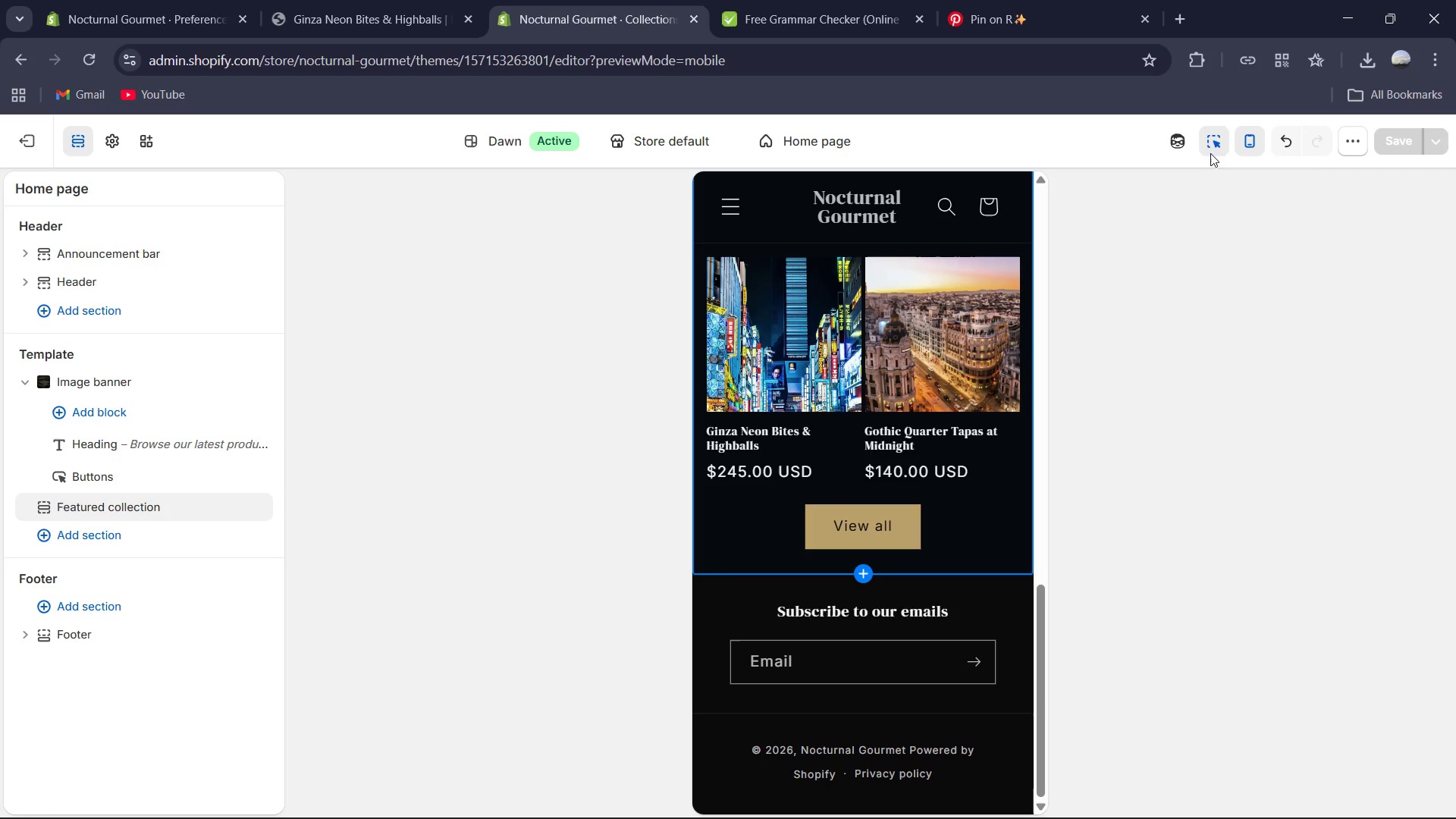 
left_click([1208, 148])
 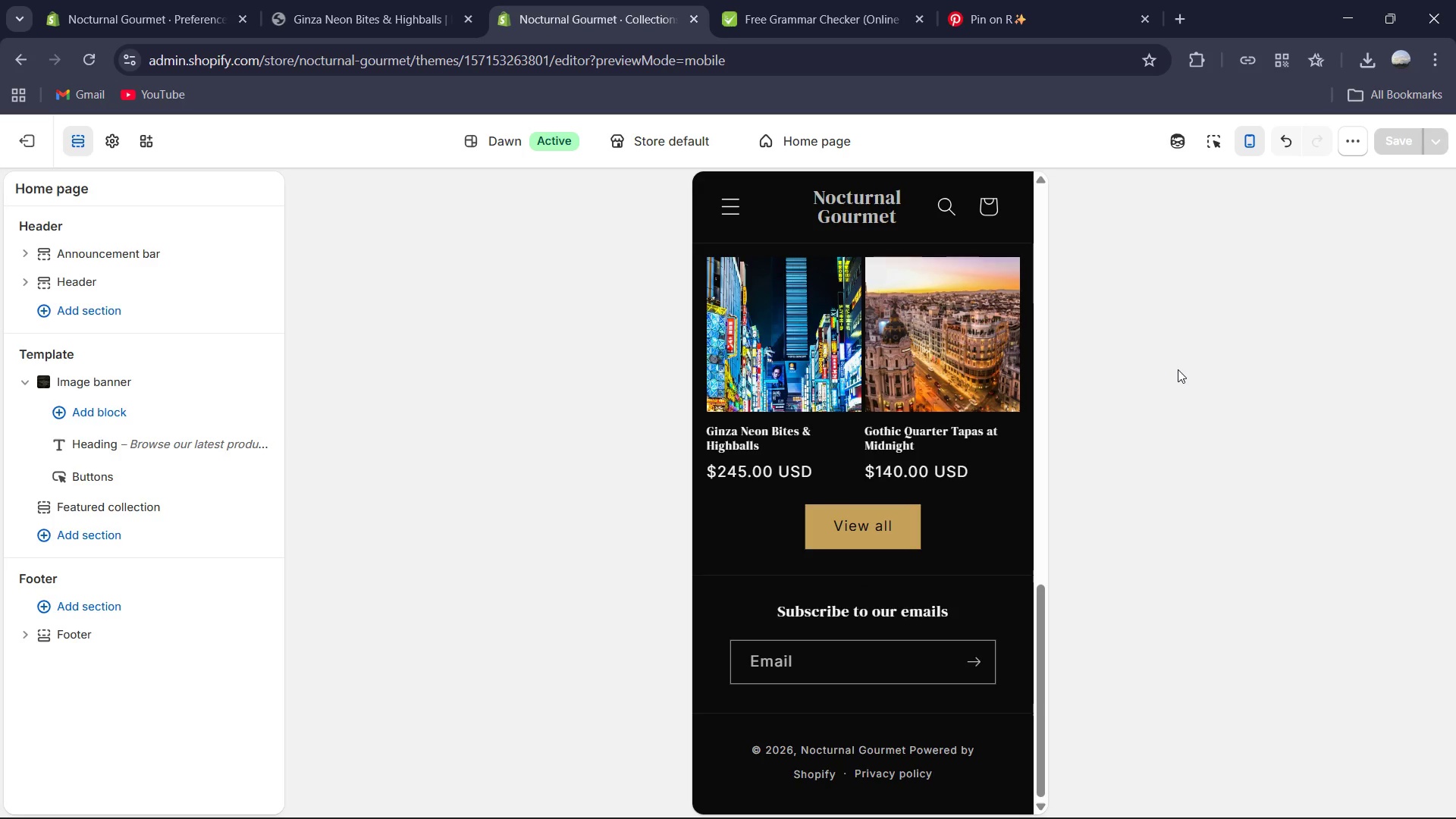 
key(PrintScreen)
 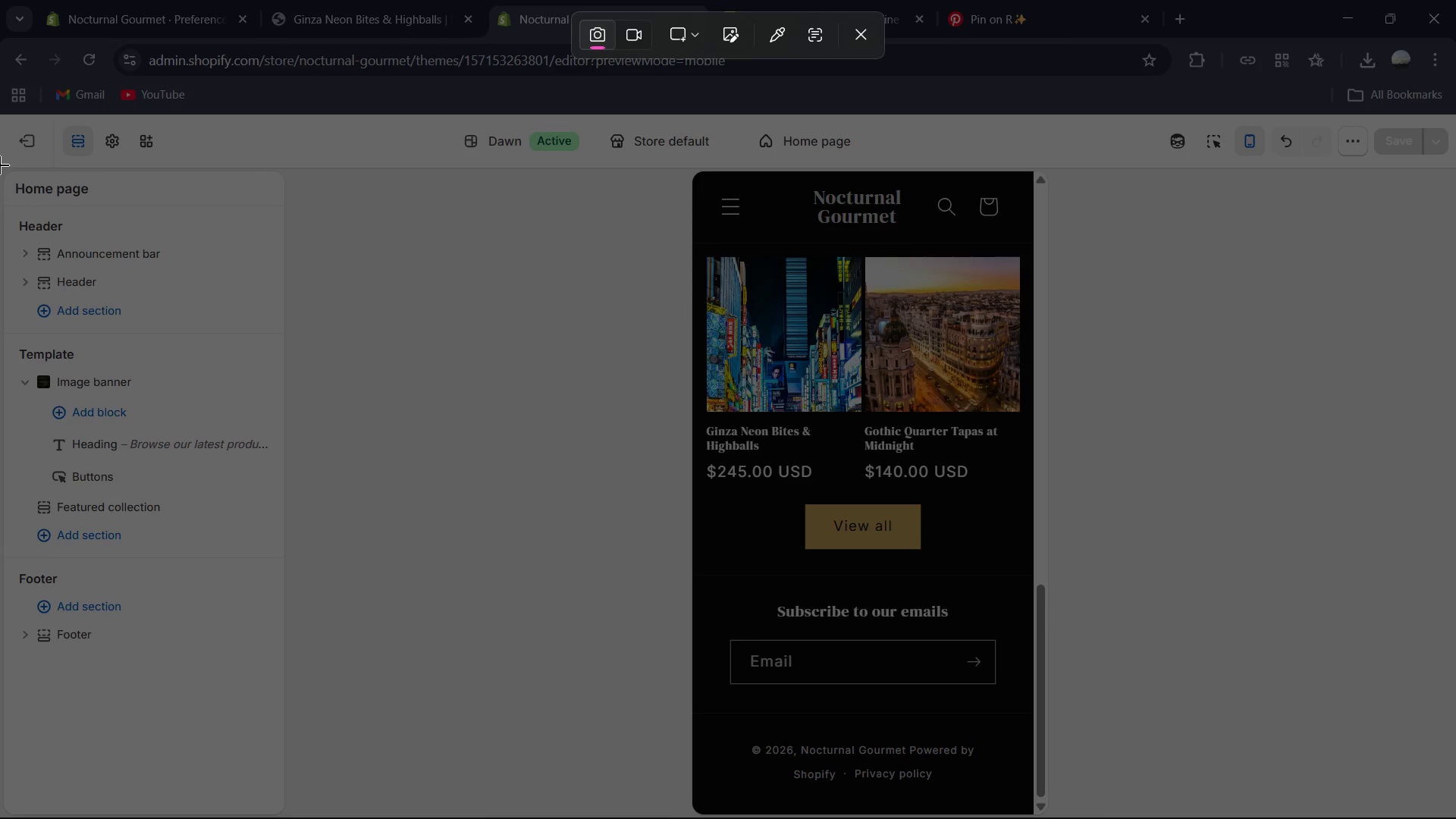 
left_click_drag(start_coordinate=[15, 75], to_coordinate=[1455, 818])
 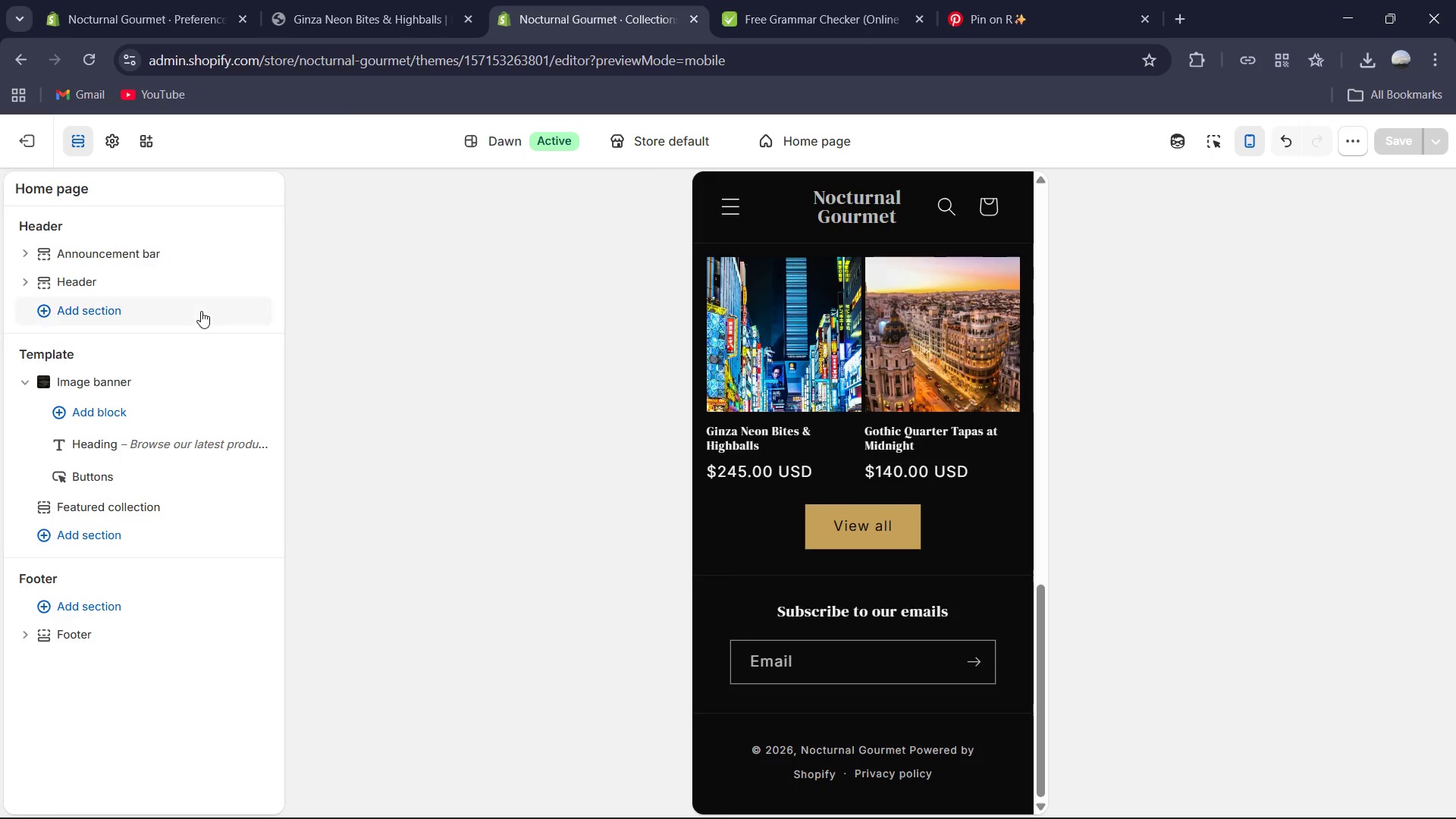 
scroll: coordinate [180, 323], scroll_direction: none, amount: 0.0
 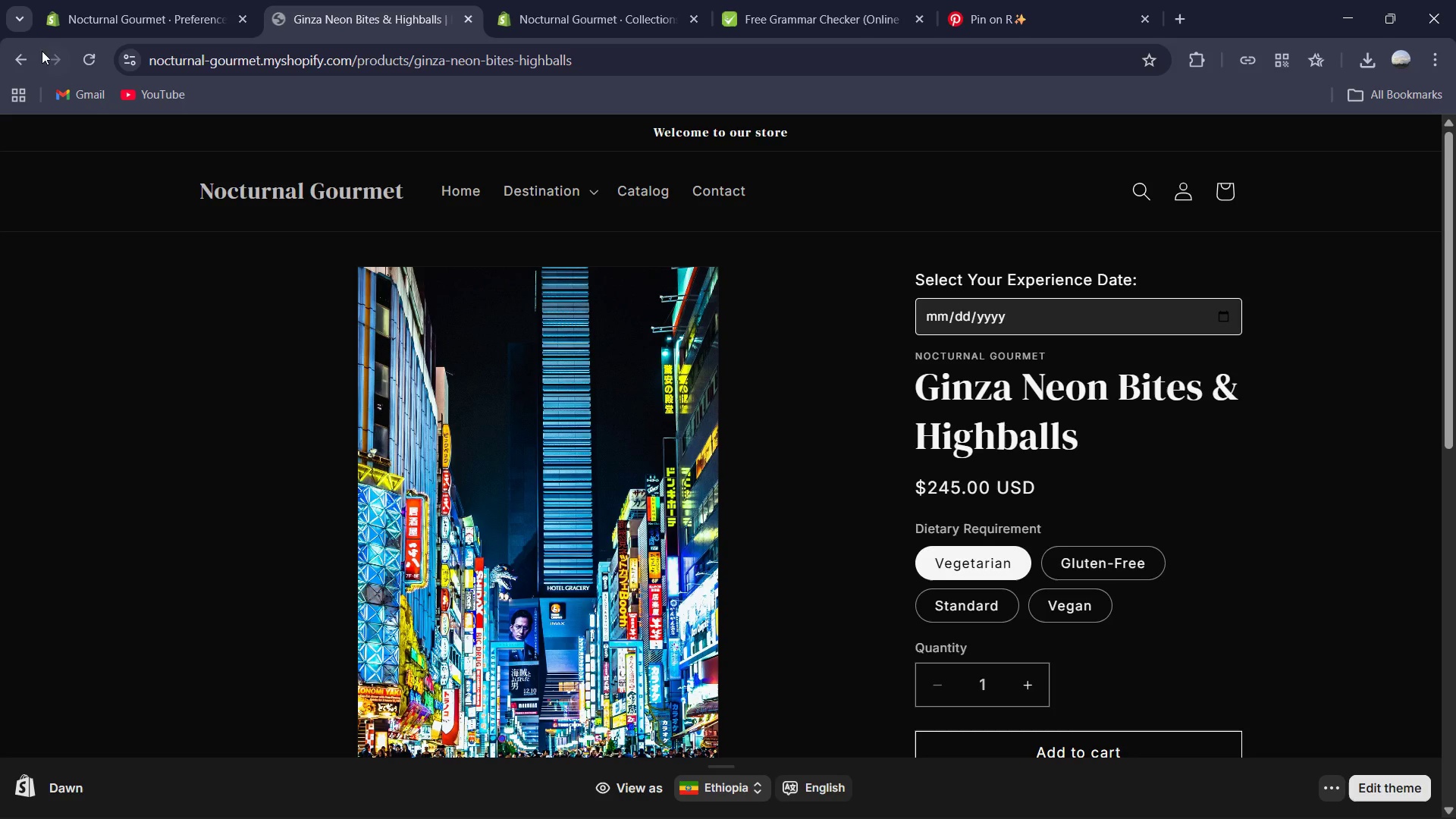 
left_click([93, 62])
 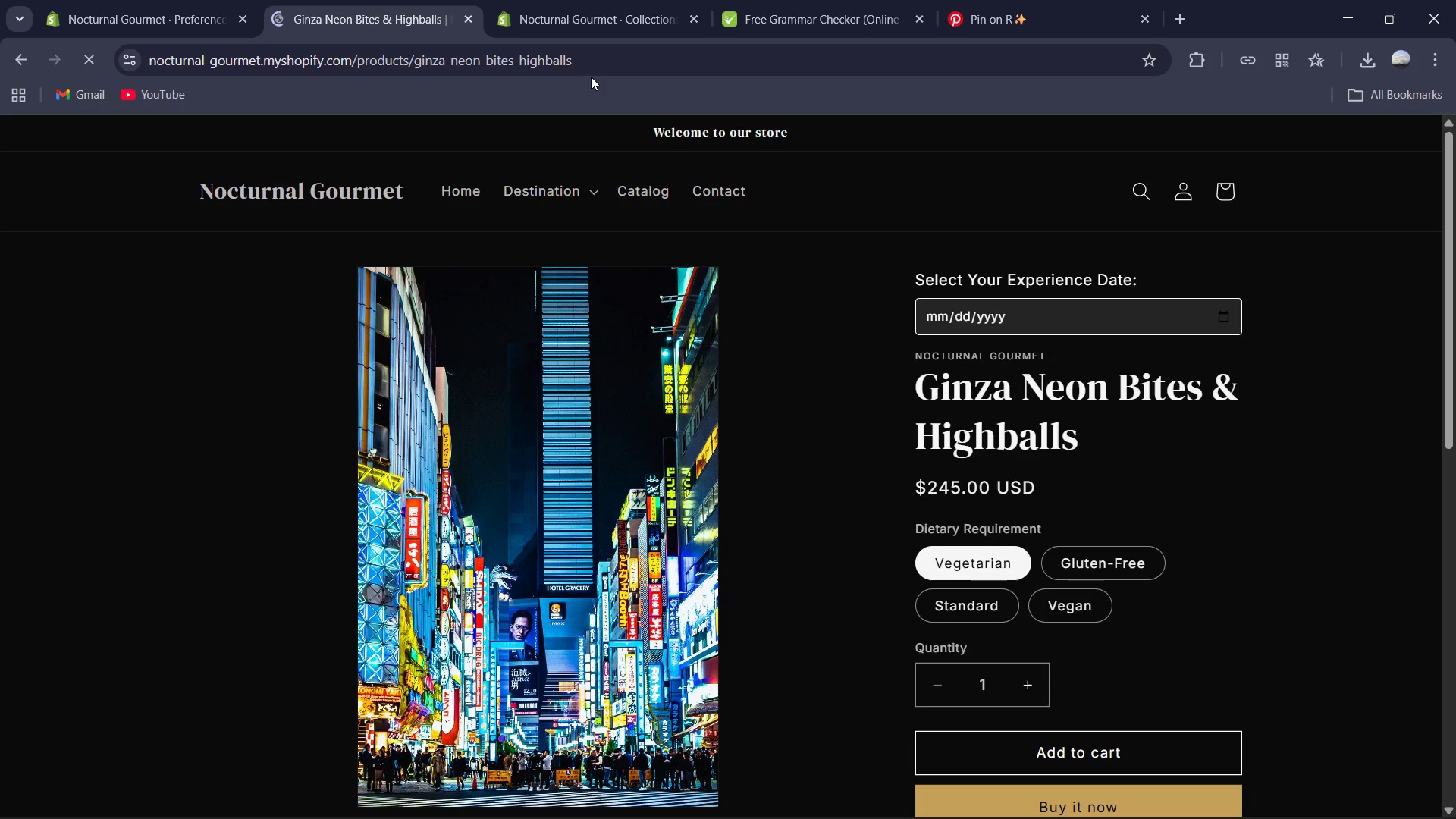 
left_click([591, 0])
 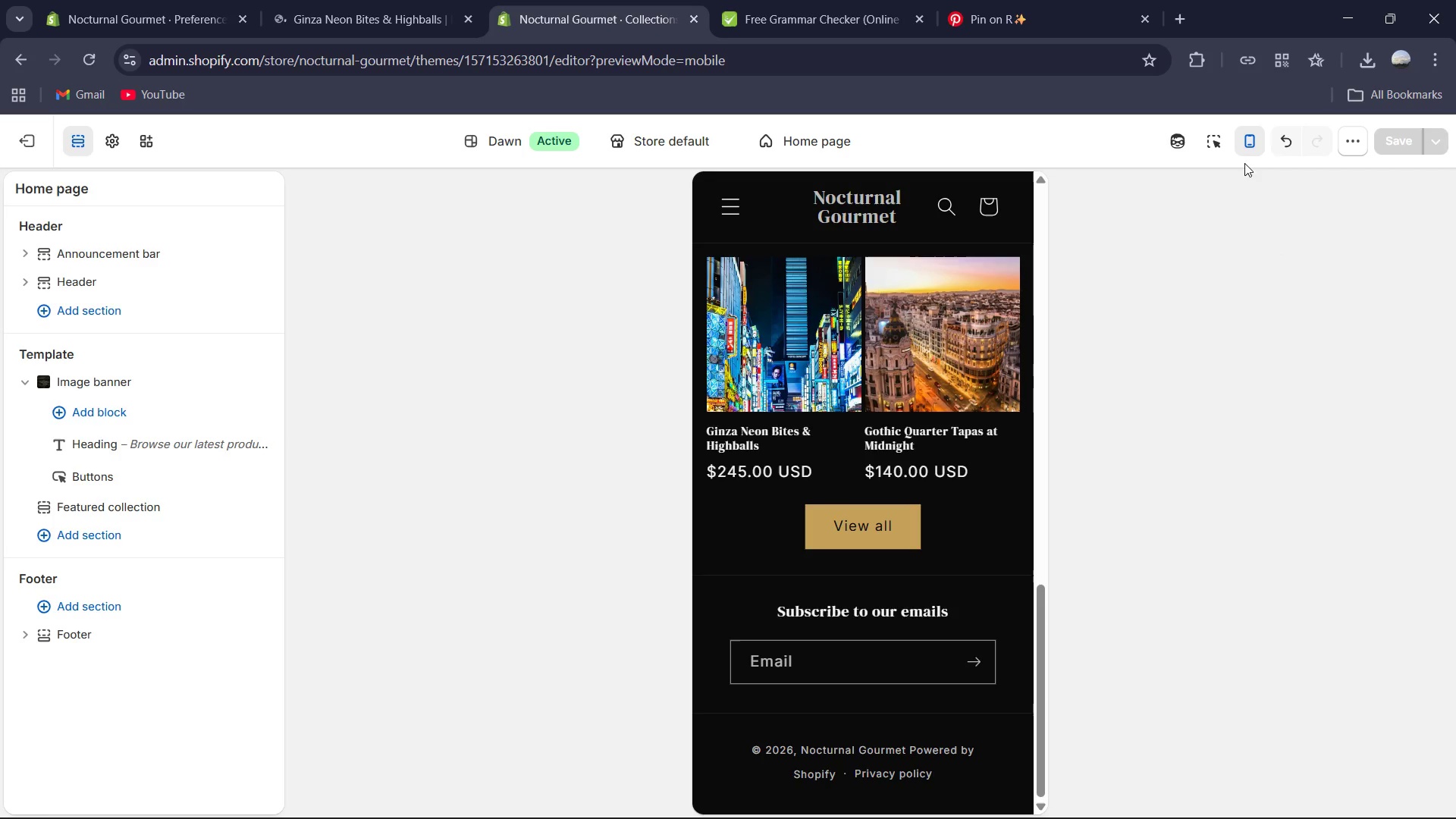 
left_click([1248, 144])